 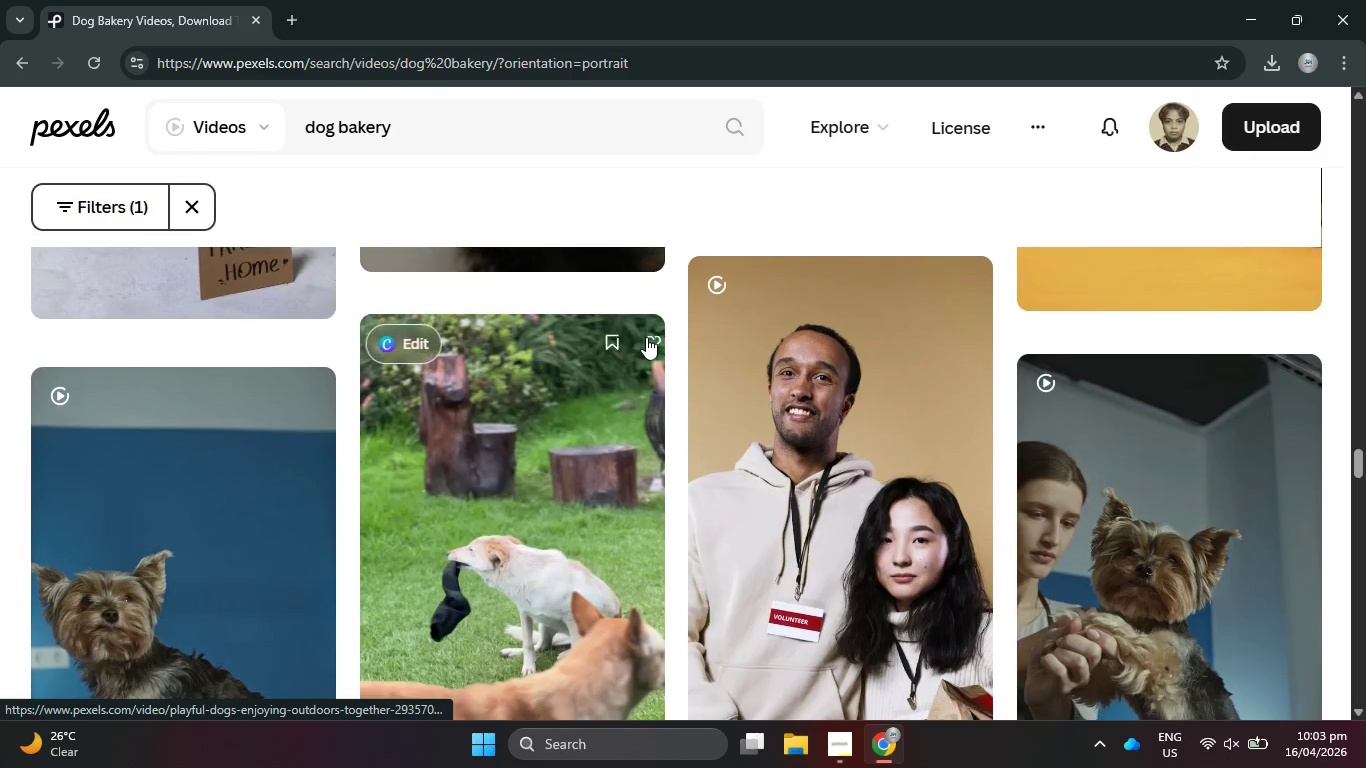 
scroll: coordinate [863, 335], scroll_direction: down, amount: 5.0
 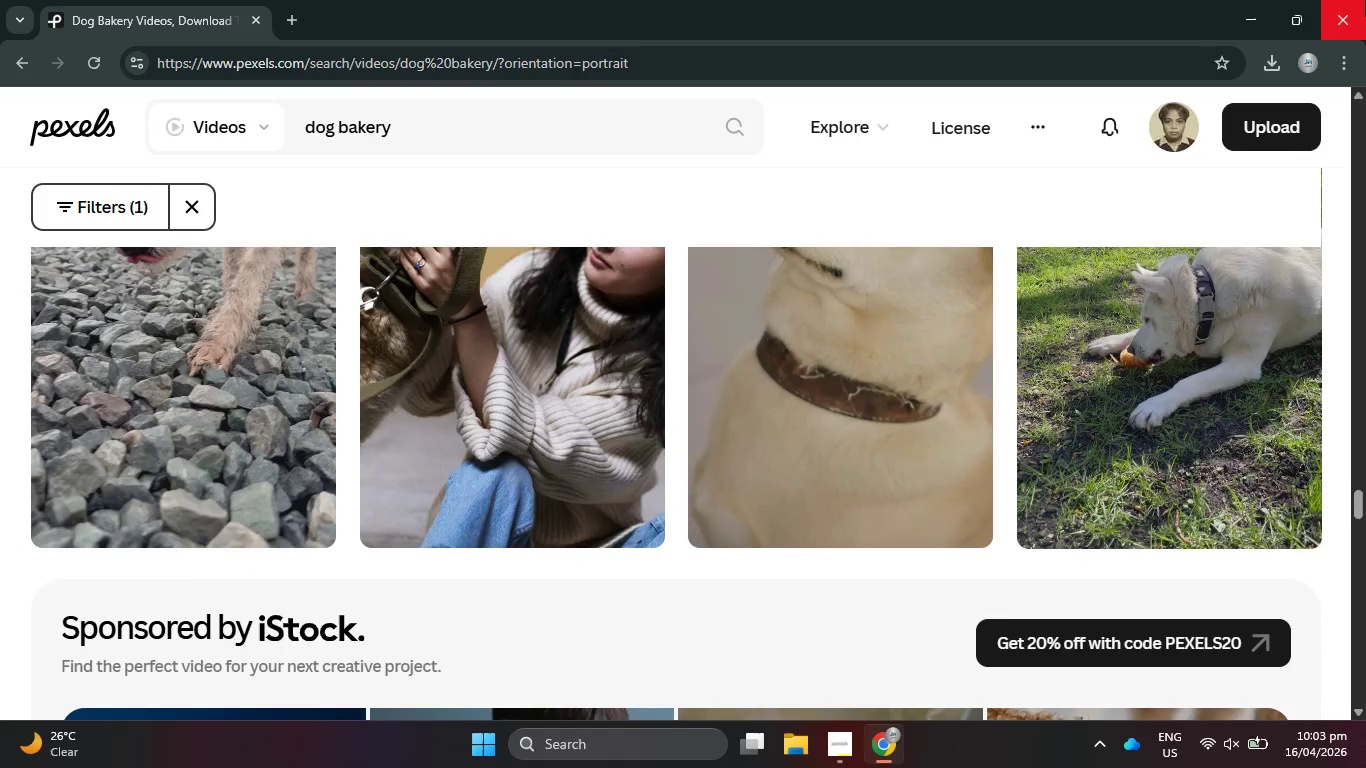 
left_click([1365, 0])
 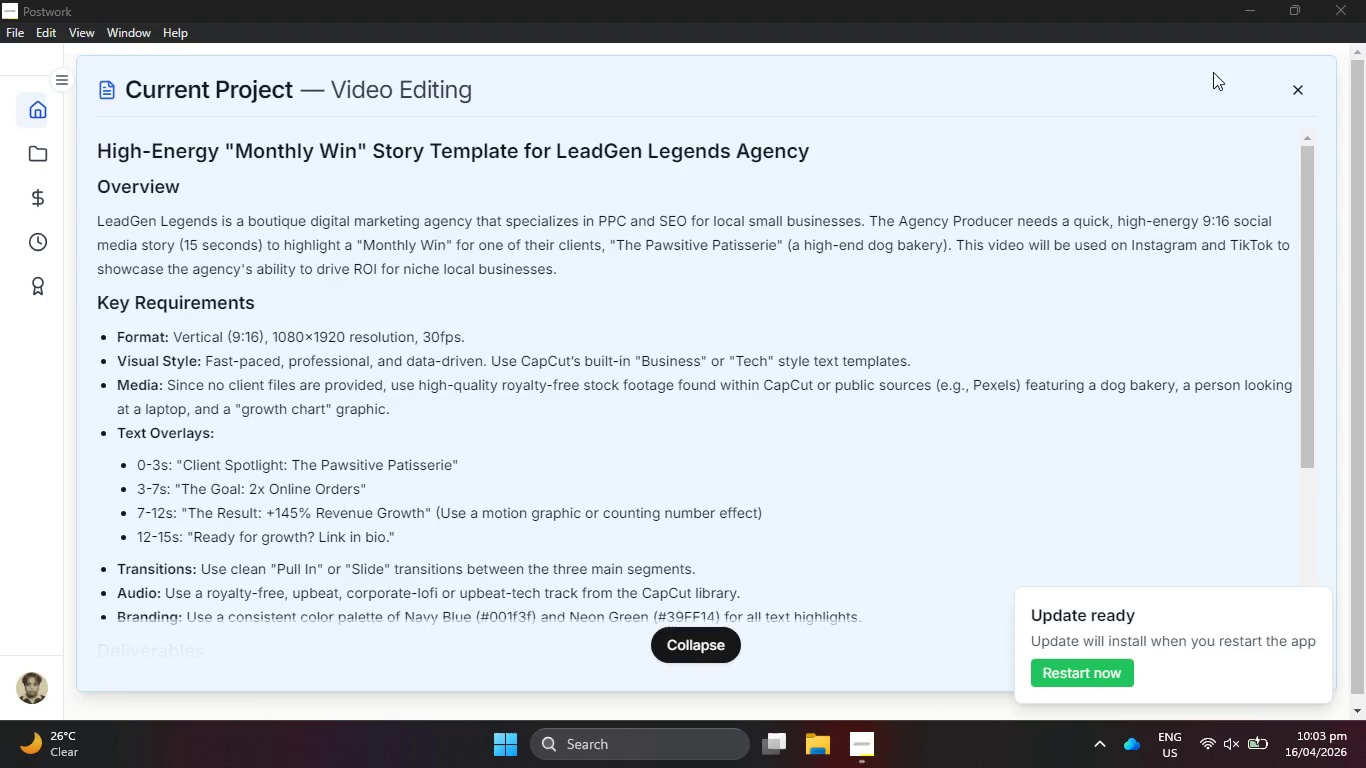 
left_click([1365, 767])
 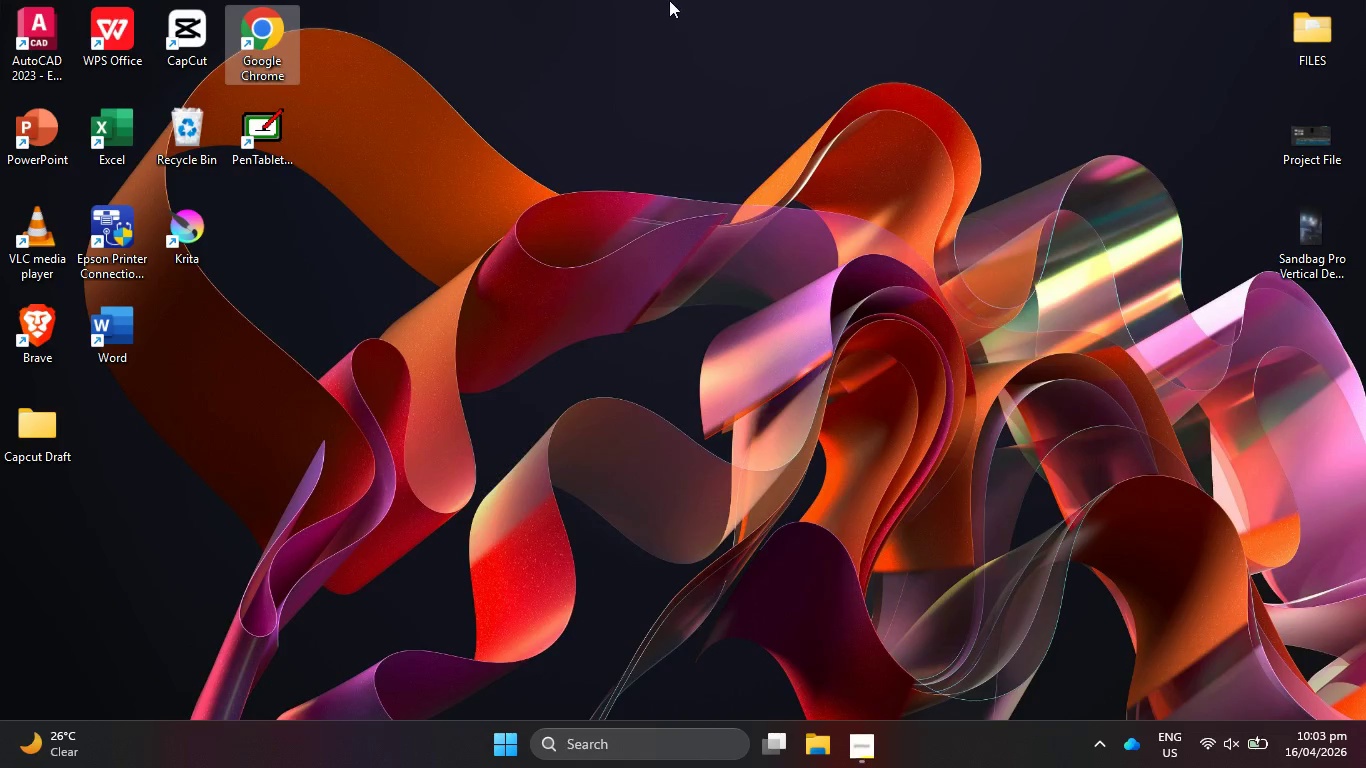 
right_click([661, 0])
 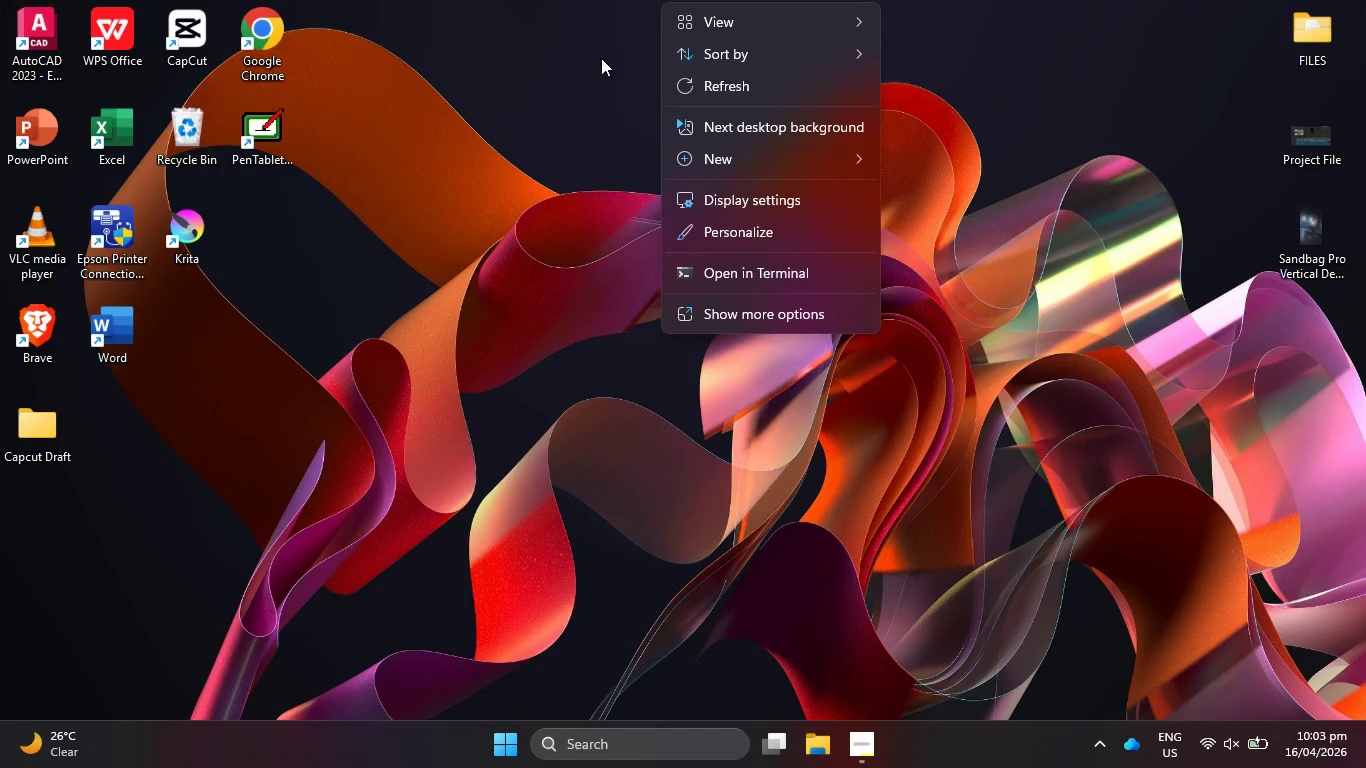 
left_click([712, 85])
 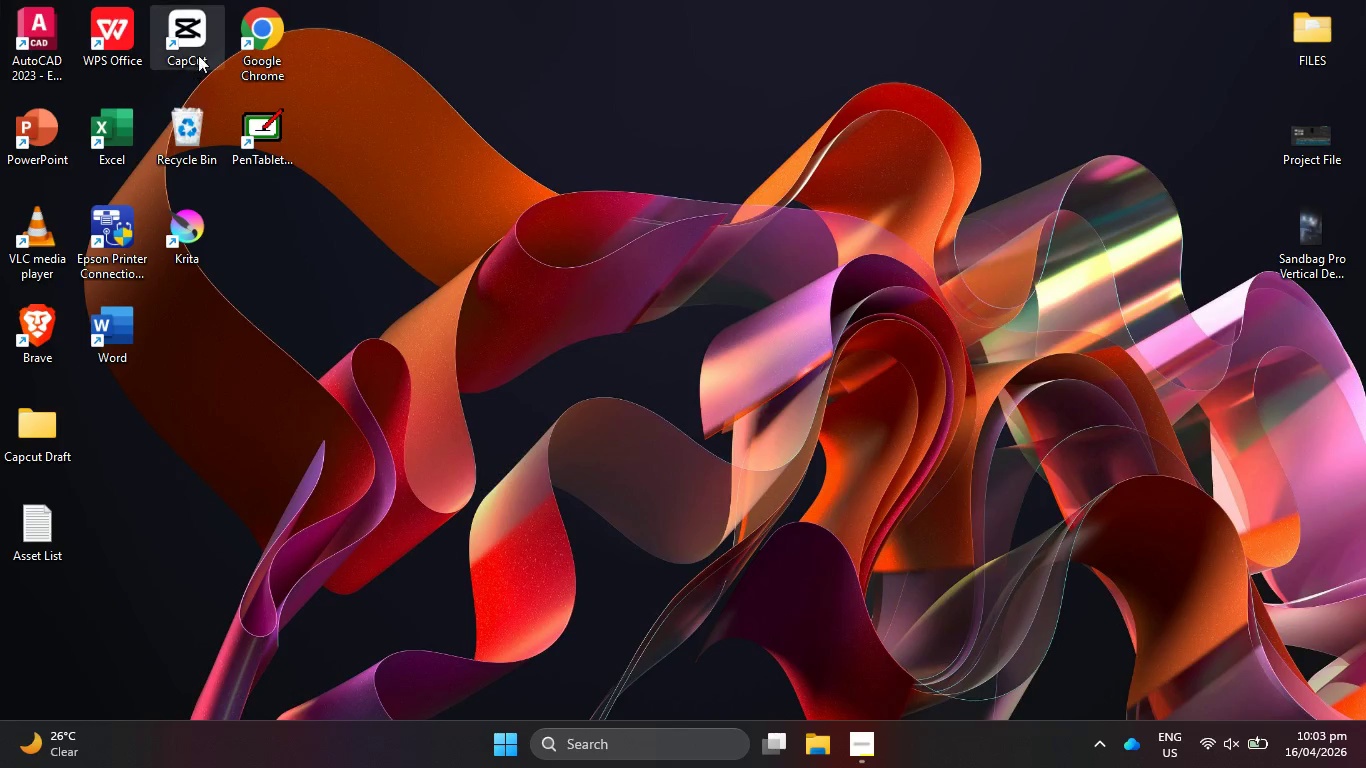 
double_click([198, 45])
 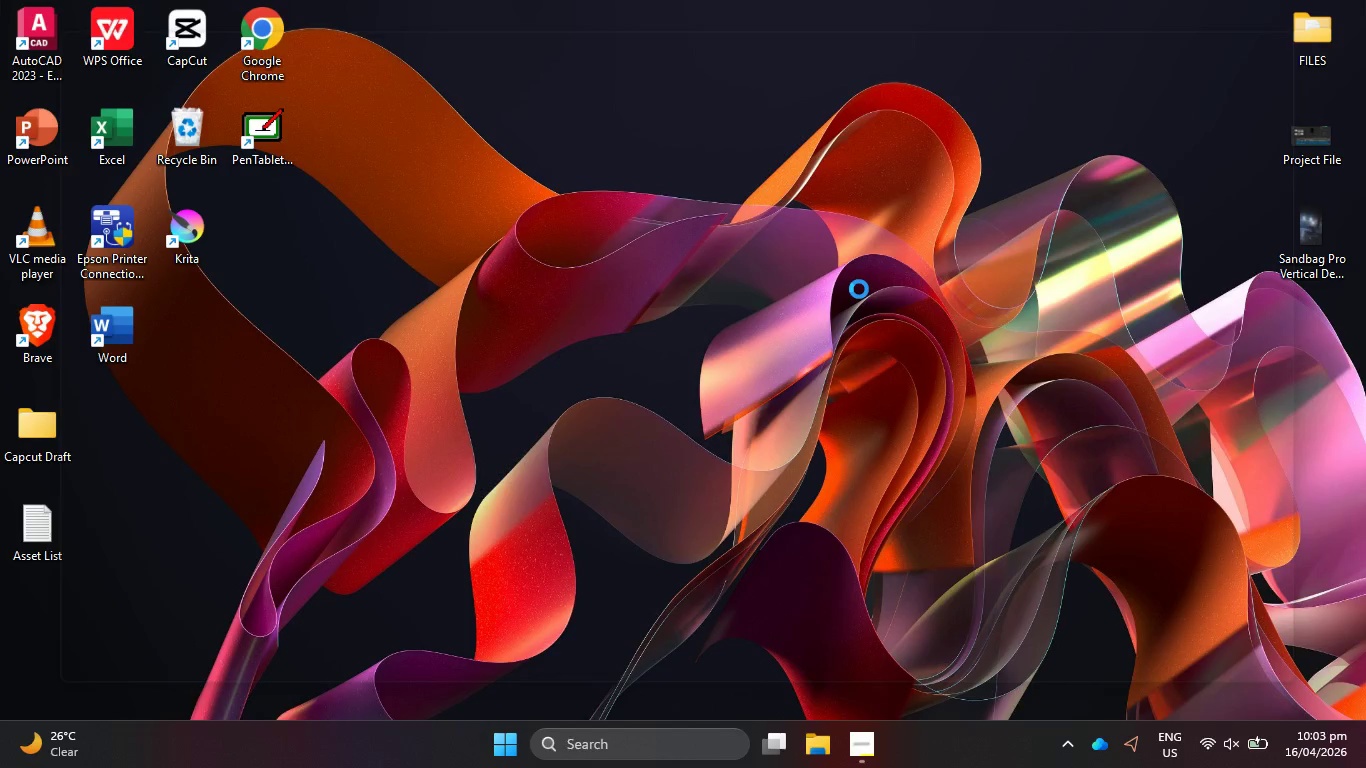 
wait(9.36)
 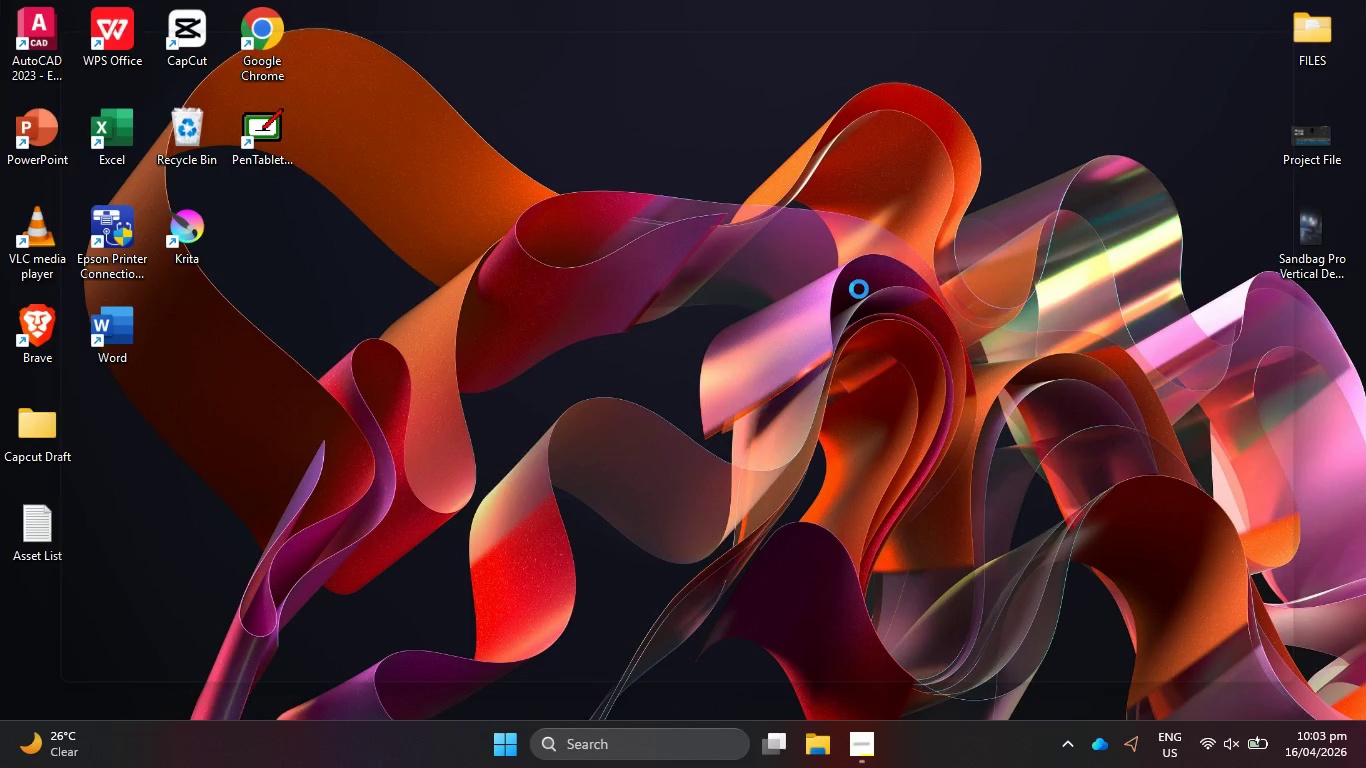 
left_click([586, 112])
 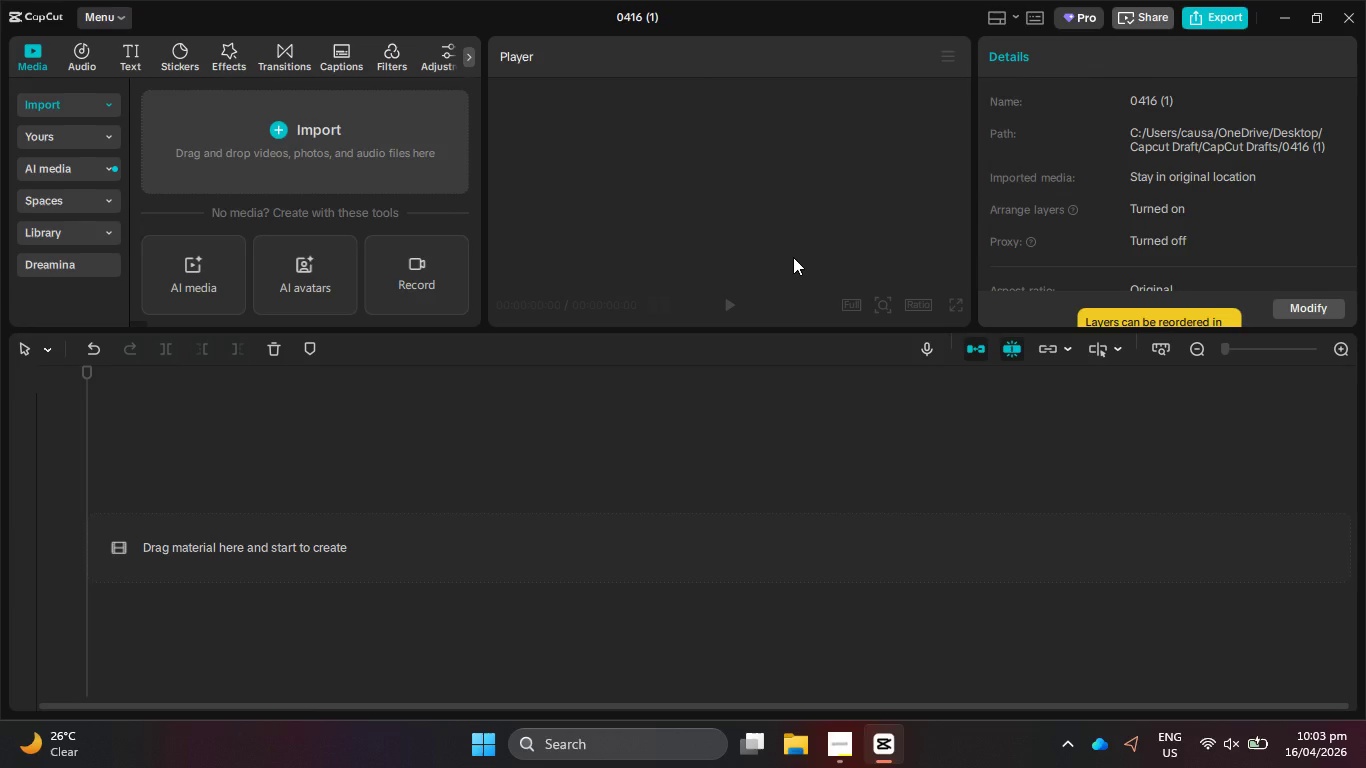 
wait(14.5)
 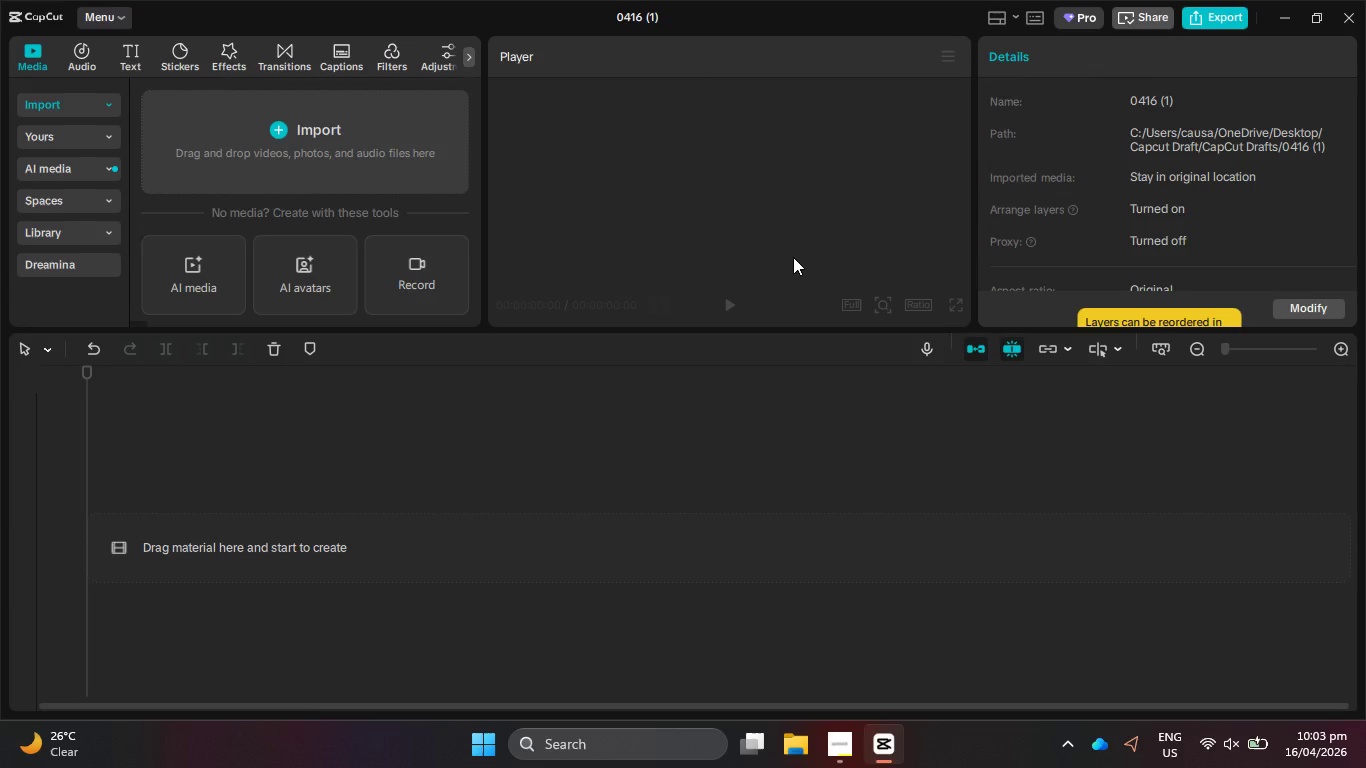 
scroll: coordinate [794, 257], scroll_direction: down, amount: 1.0
 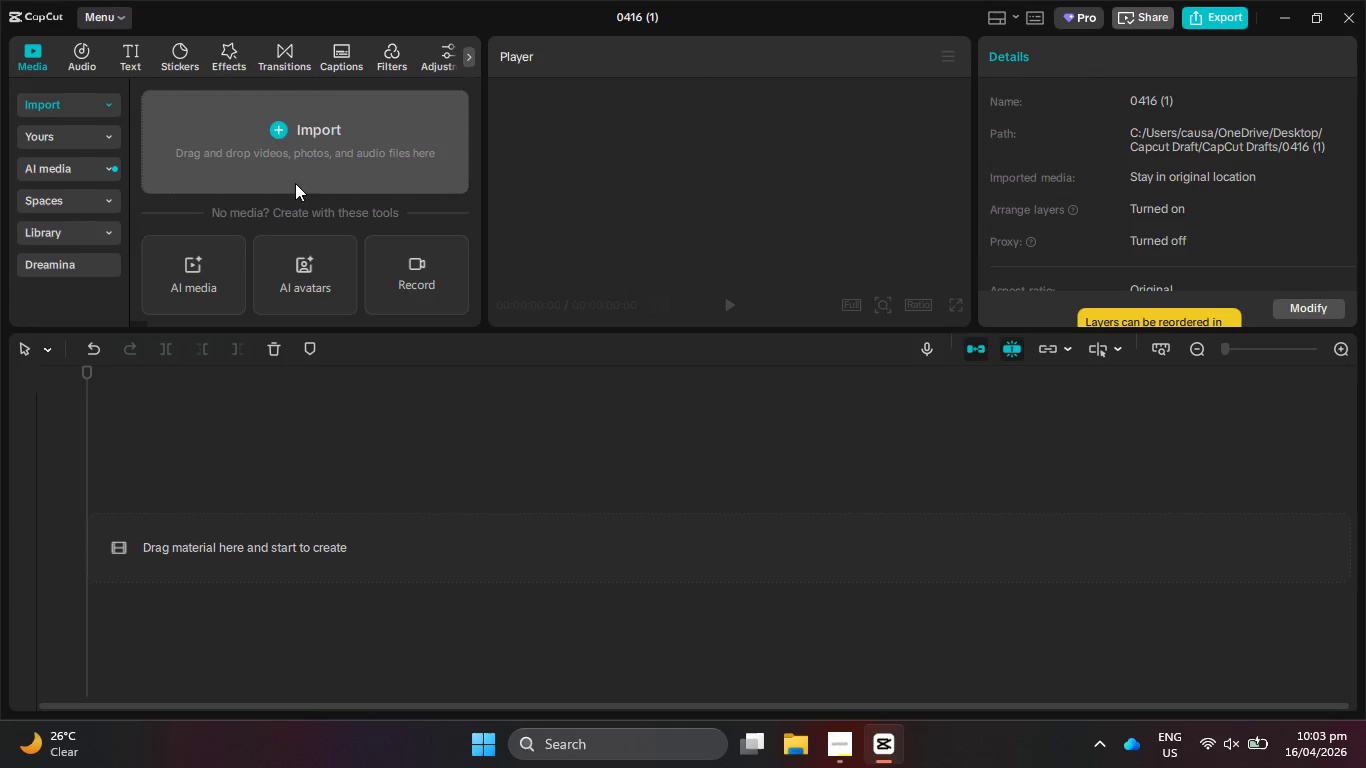 
left_click([304, 176])
 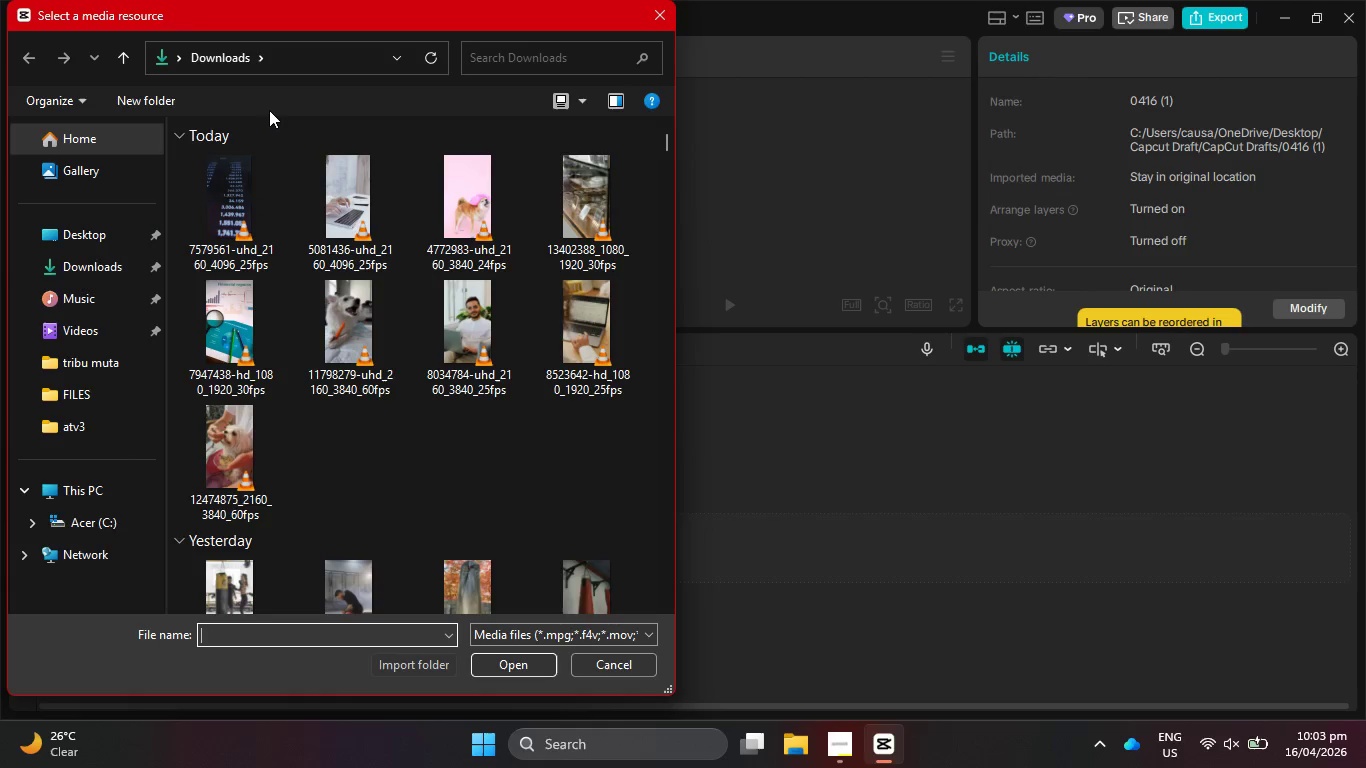 
wait(12.34)
 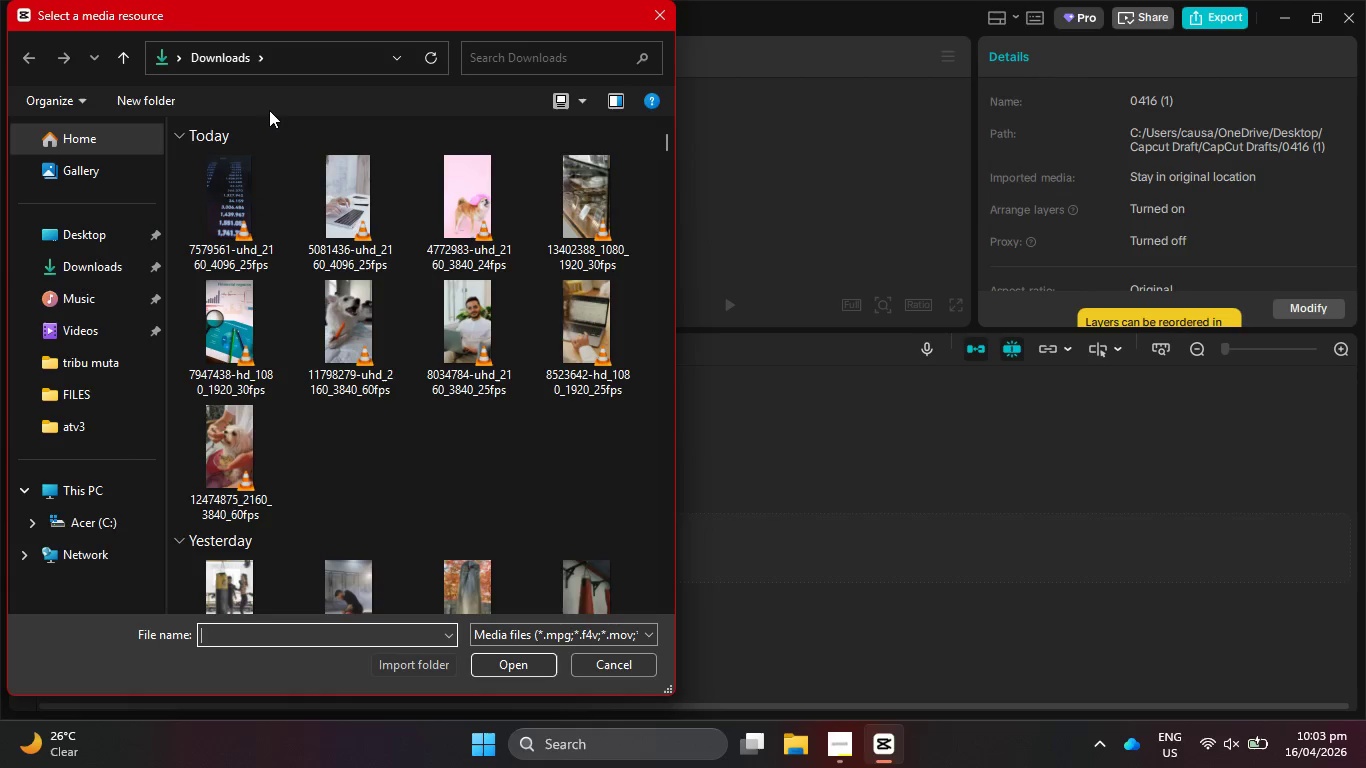 
hold_key(key=ShiftLeft, duration=1.39)
 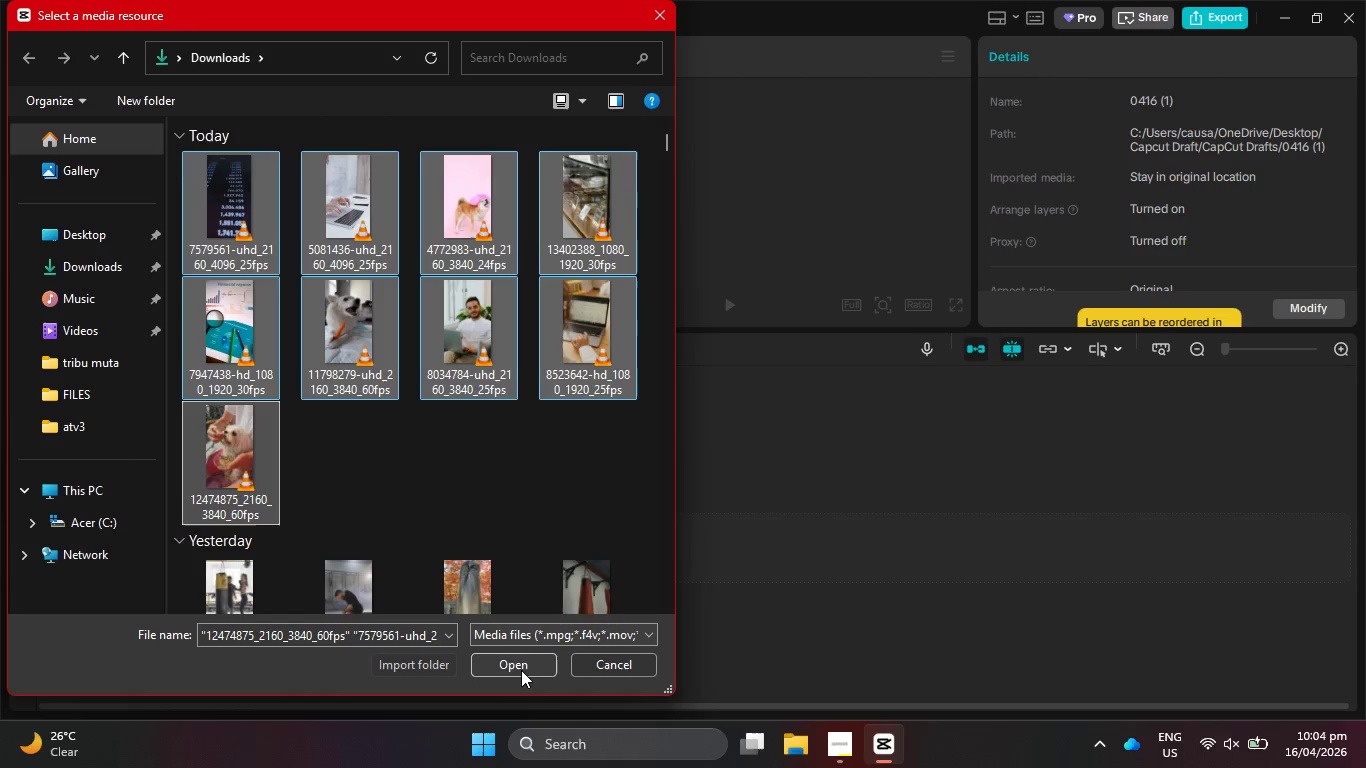 
left_click([521, 670])